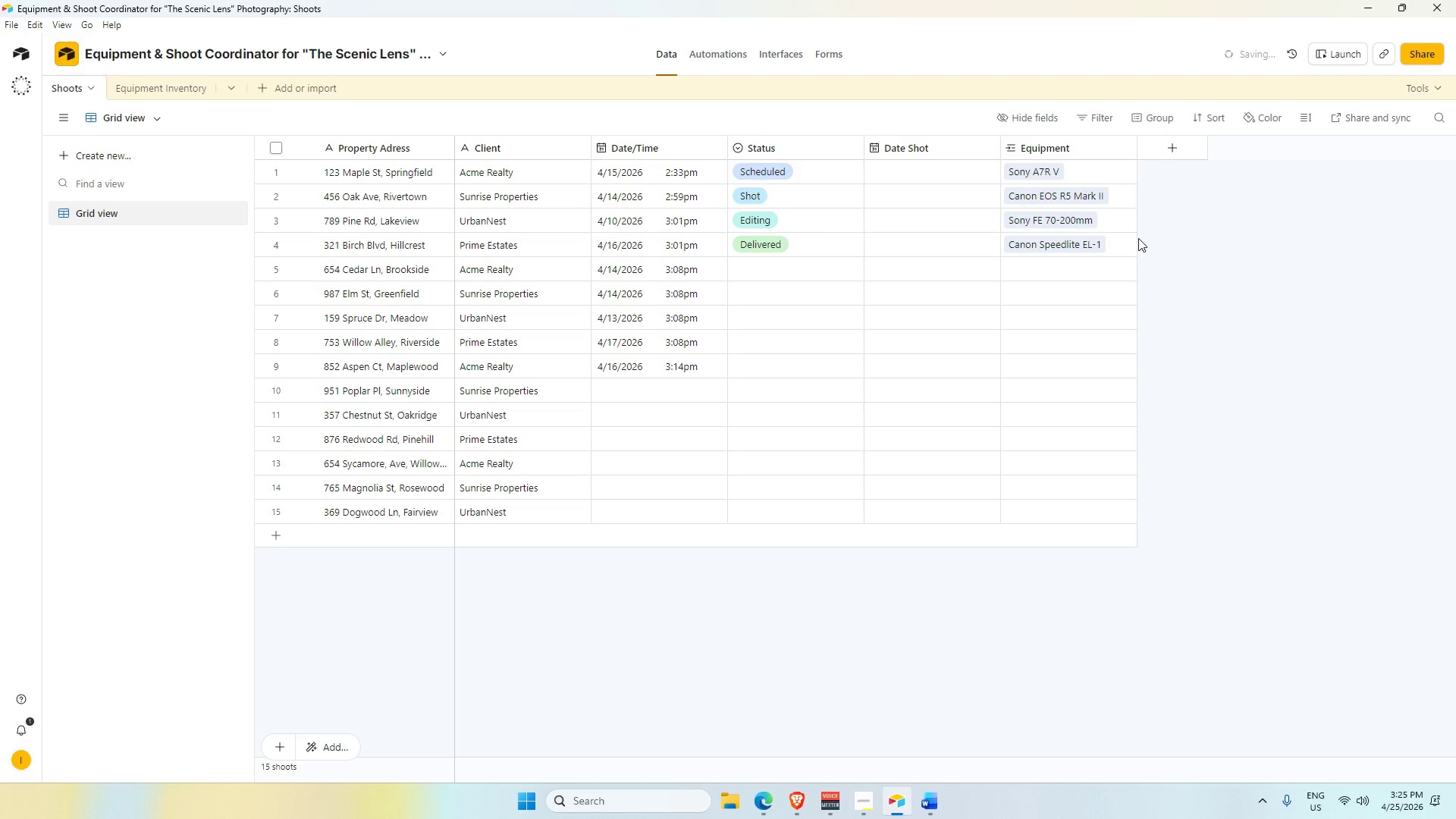 
left_click([176, 89])
 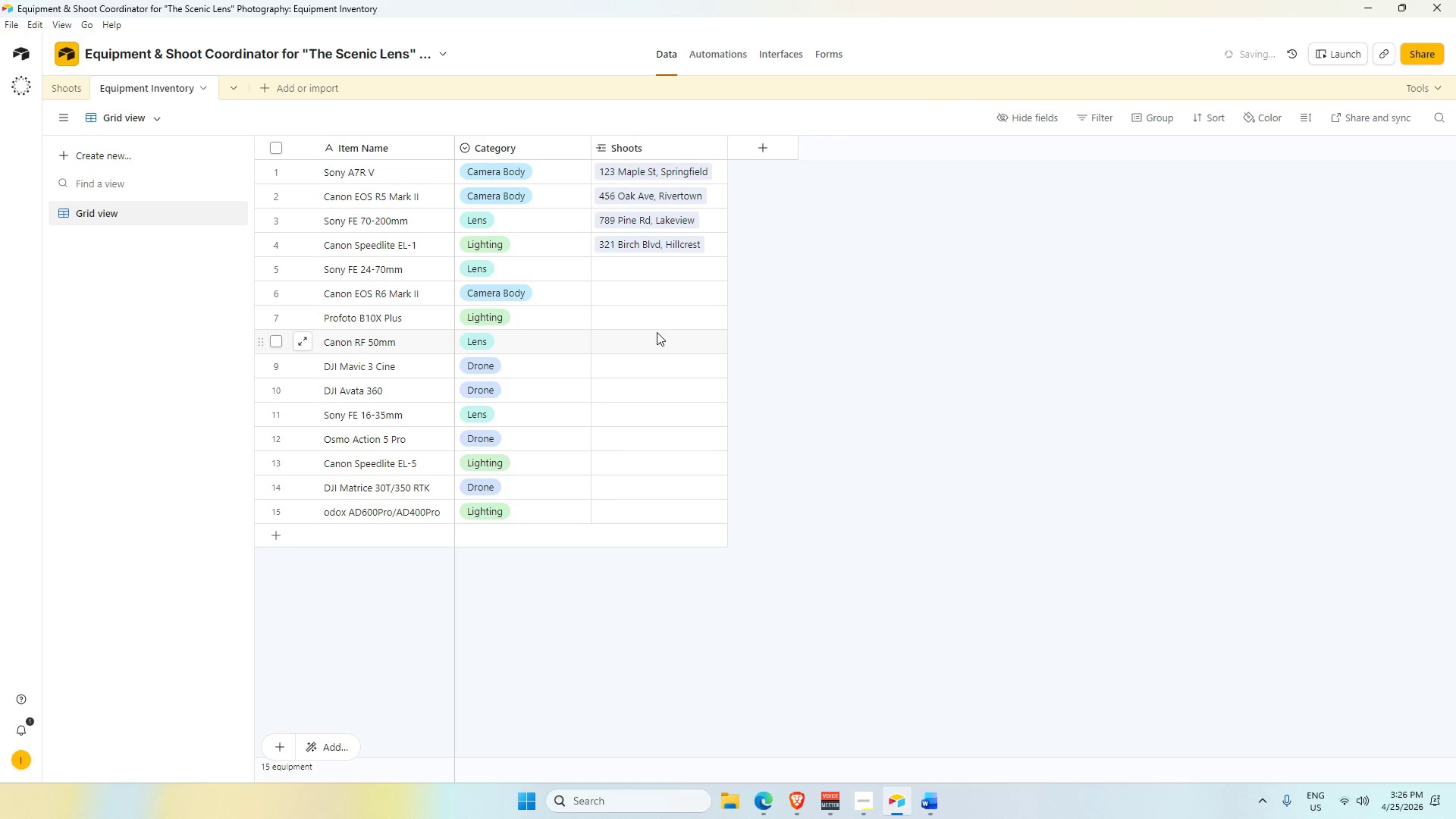 
key(Alt+AltLeft)
 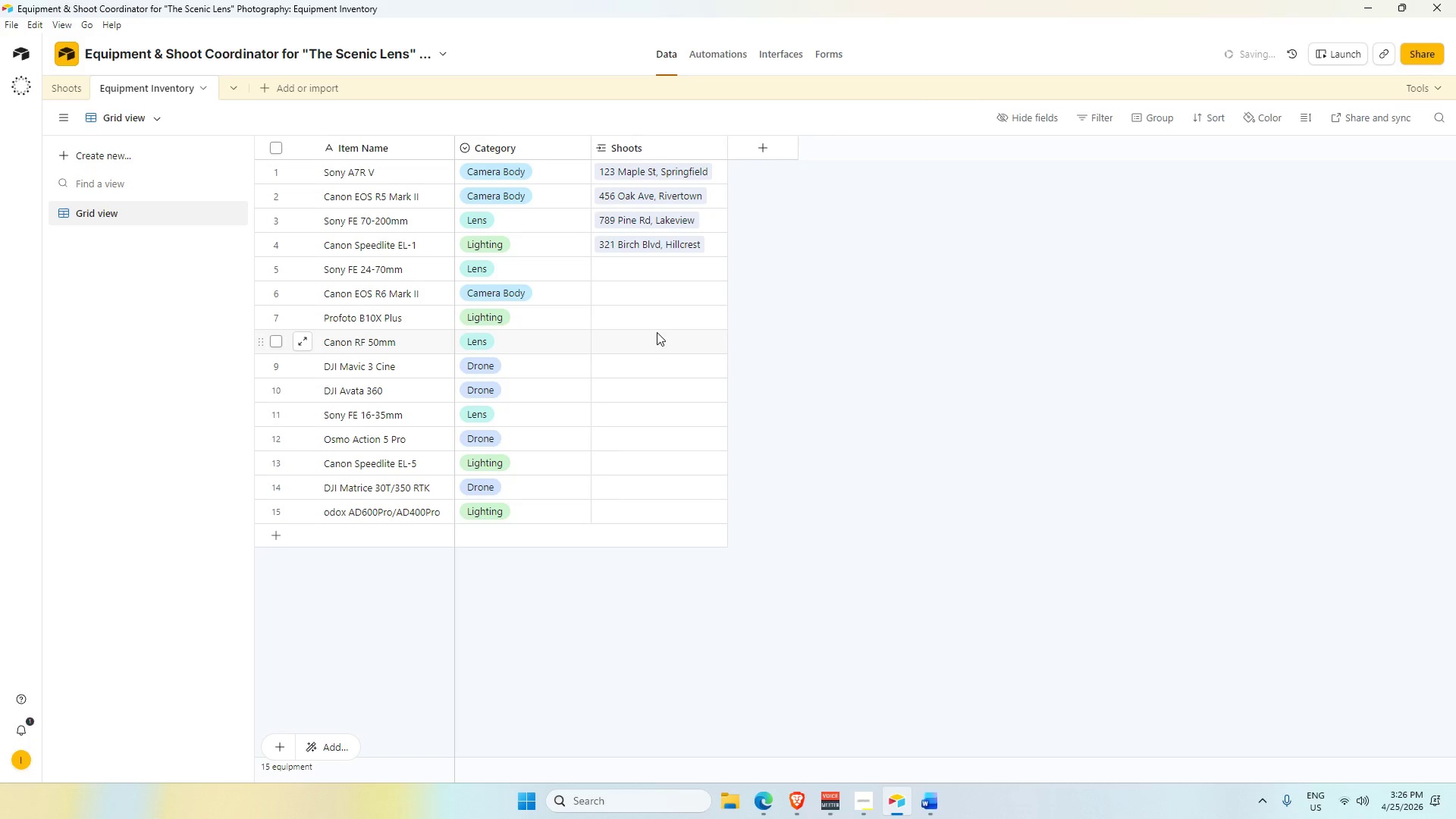 
key(Alt+Tab)
 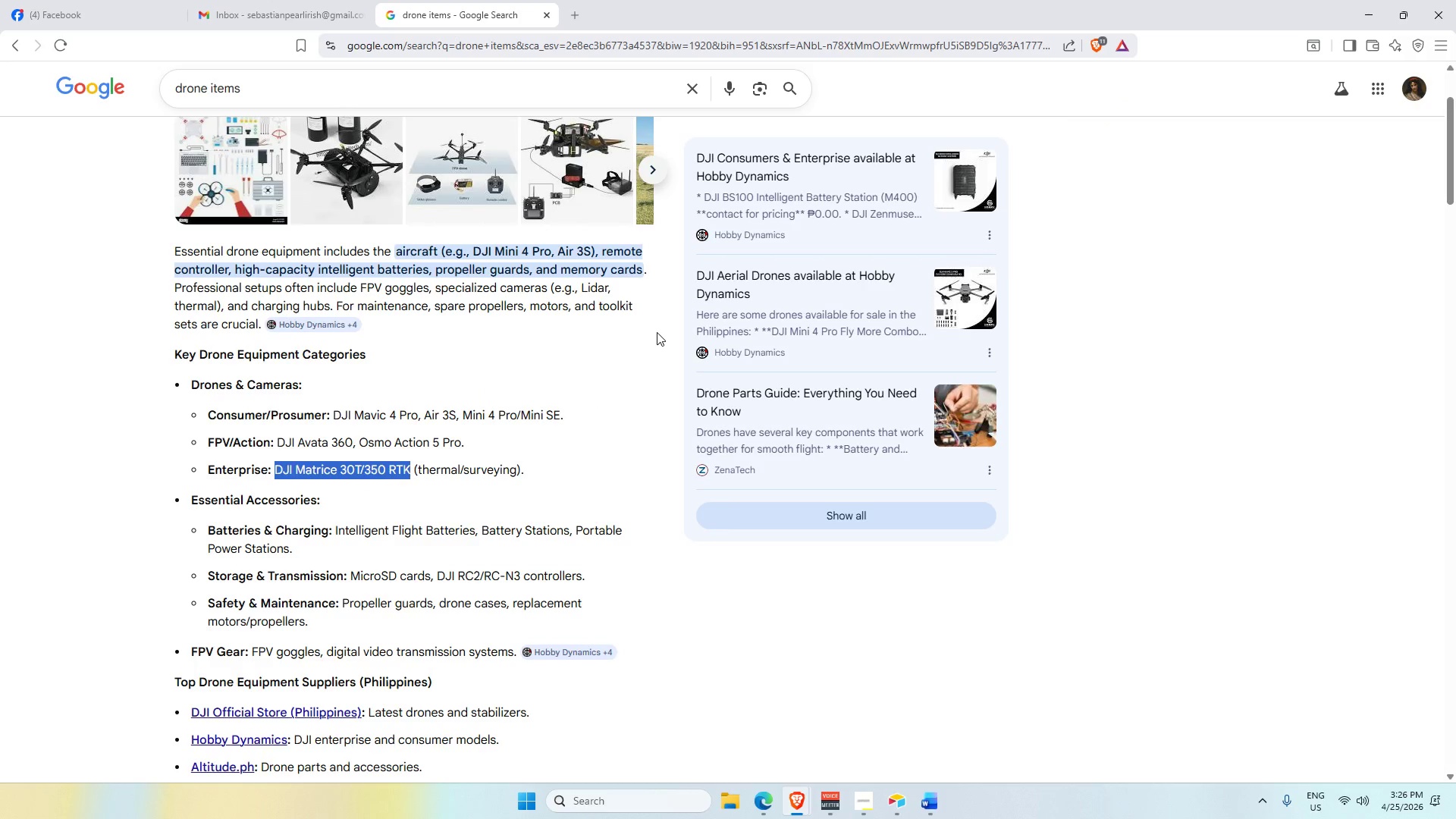 
key(Alt+Tab)
 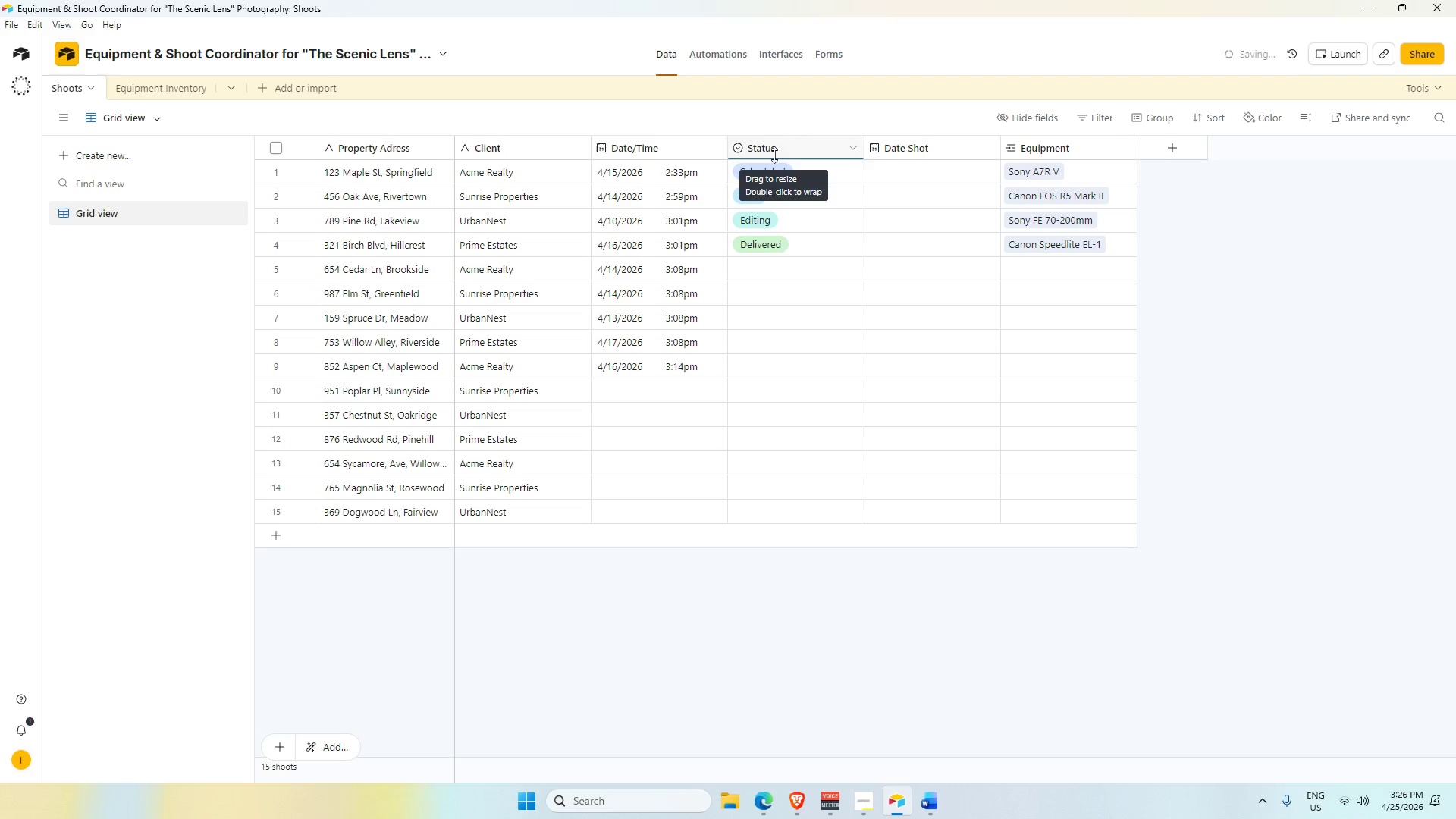 
wait(6.42)
 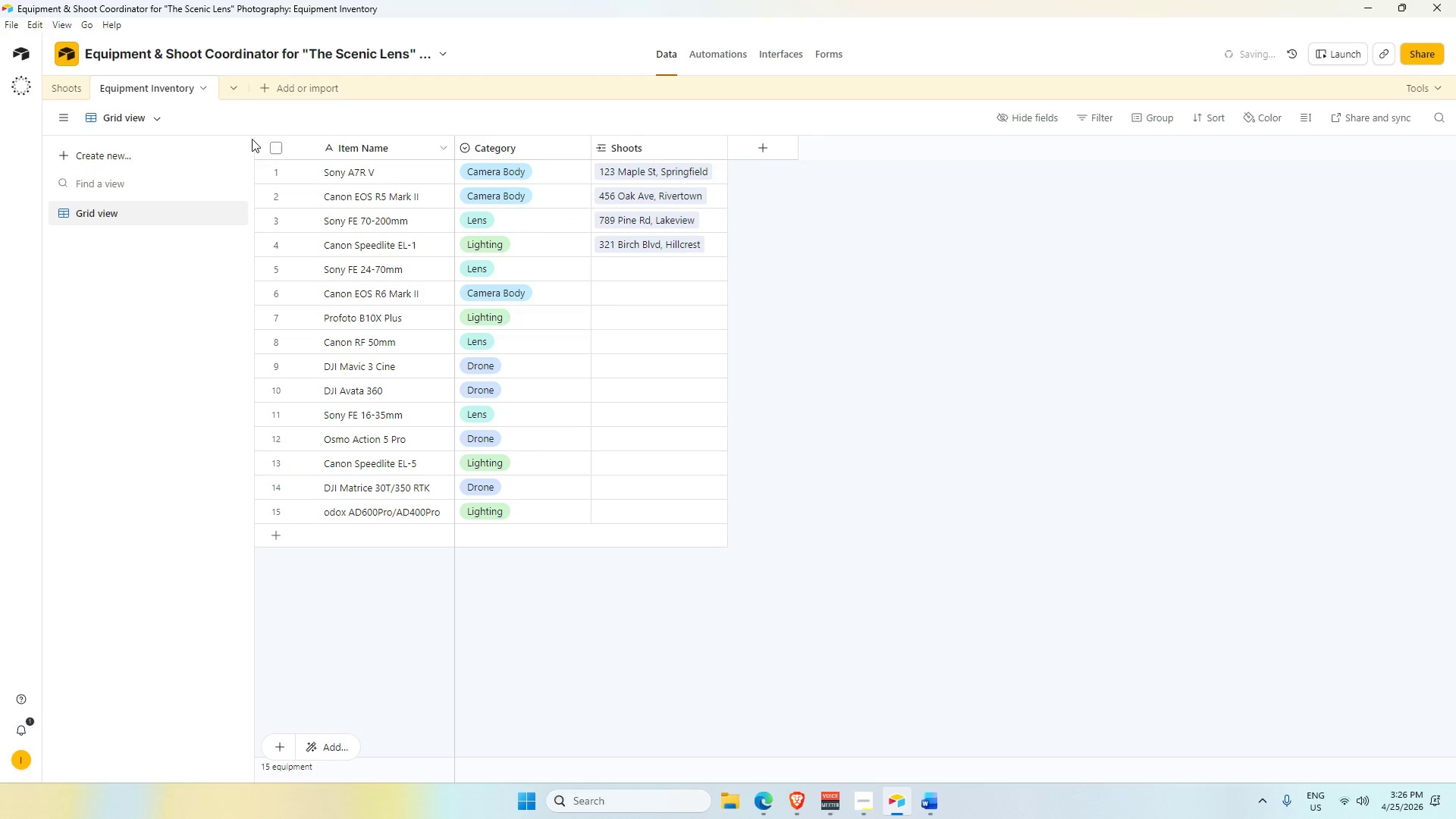 
key(Alt+AltLeft)
 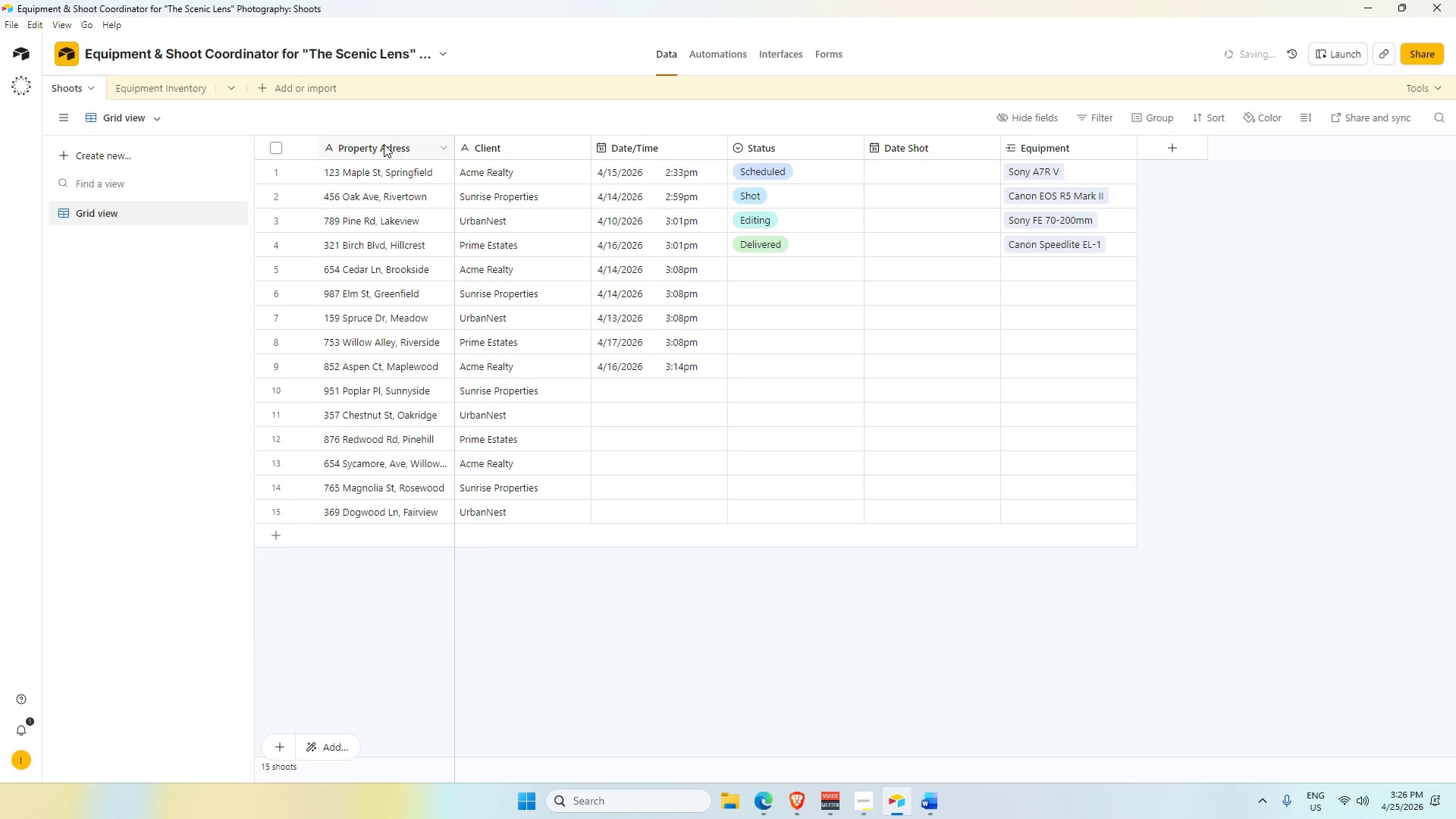 
key(Alt+Tab)
 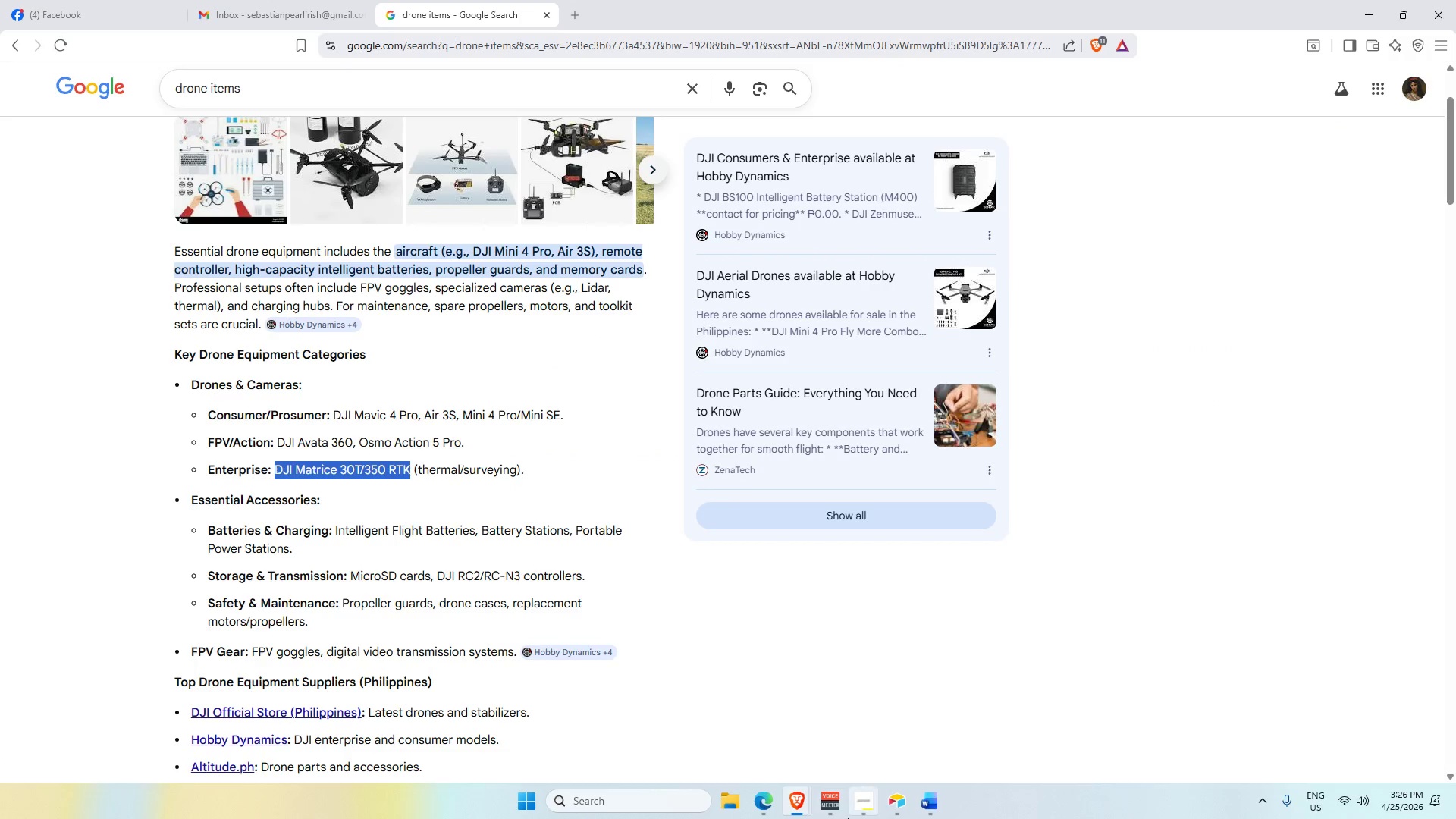 
key(Alt+AltLeft)
 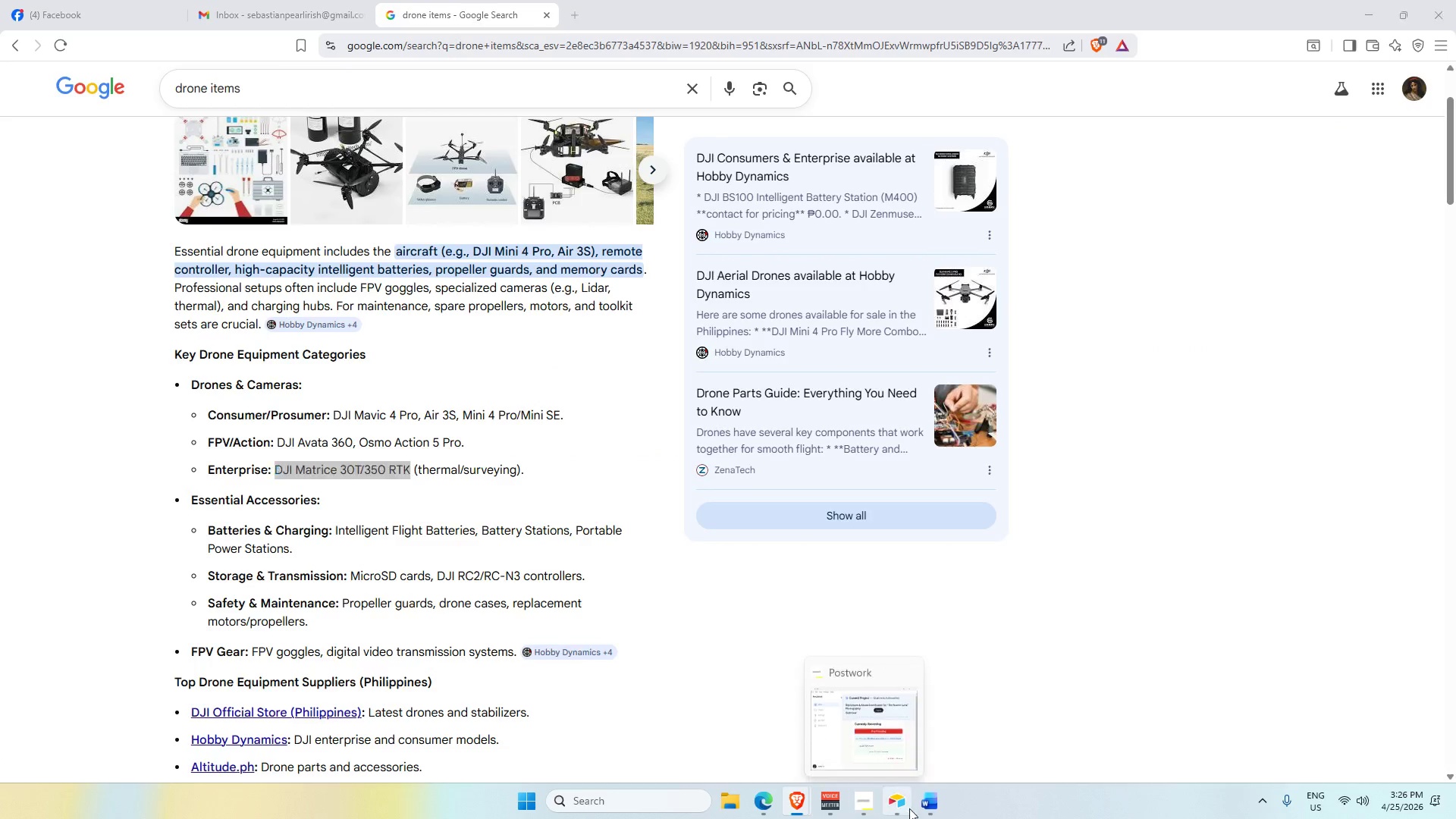 
key(Alt+Tab)
 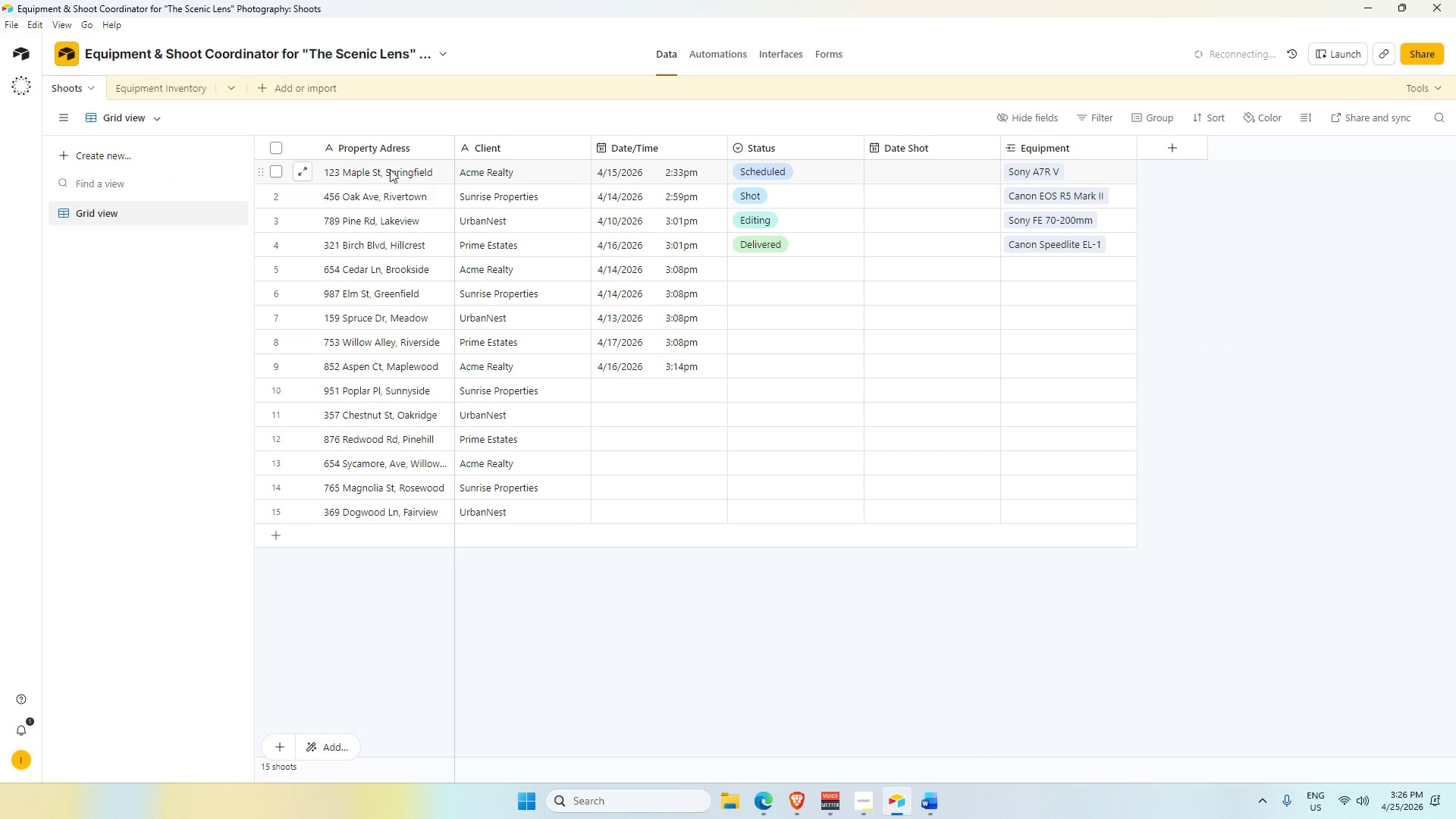 
left_click([189, 92])
 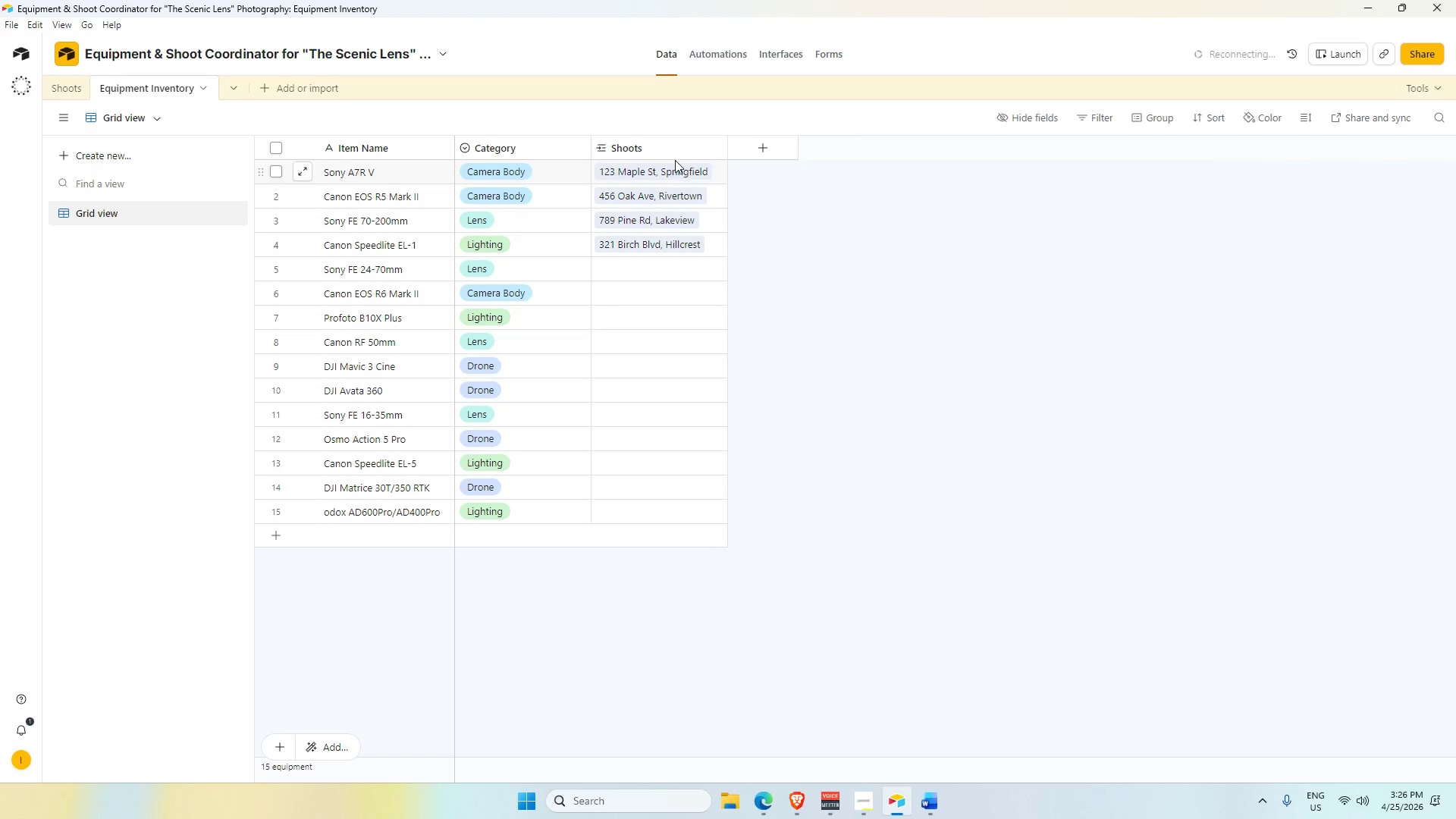 
double_click([658, 143])
 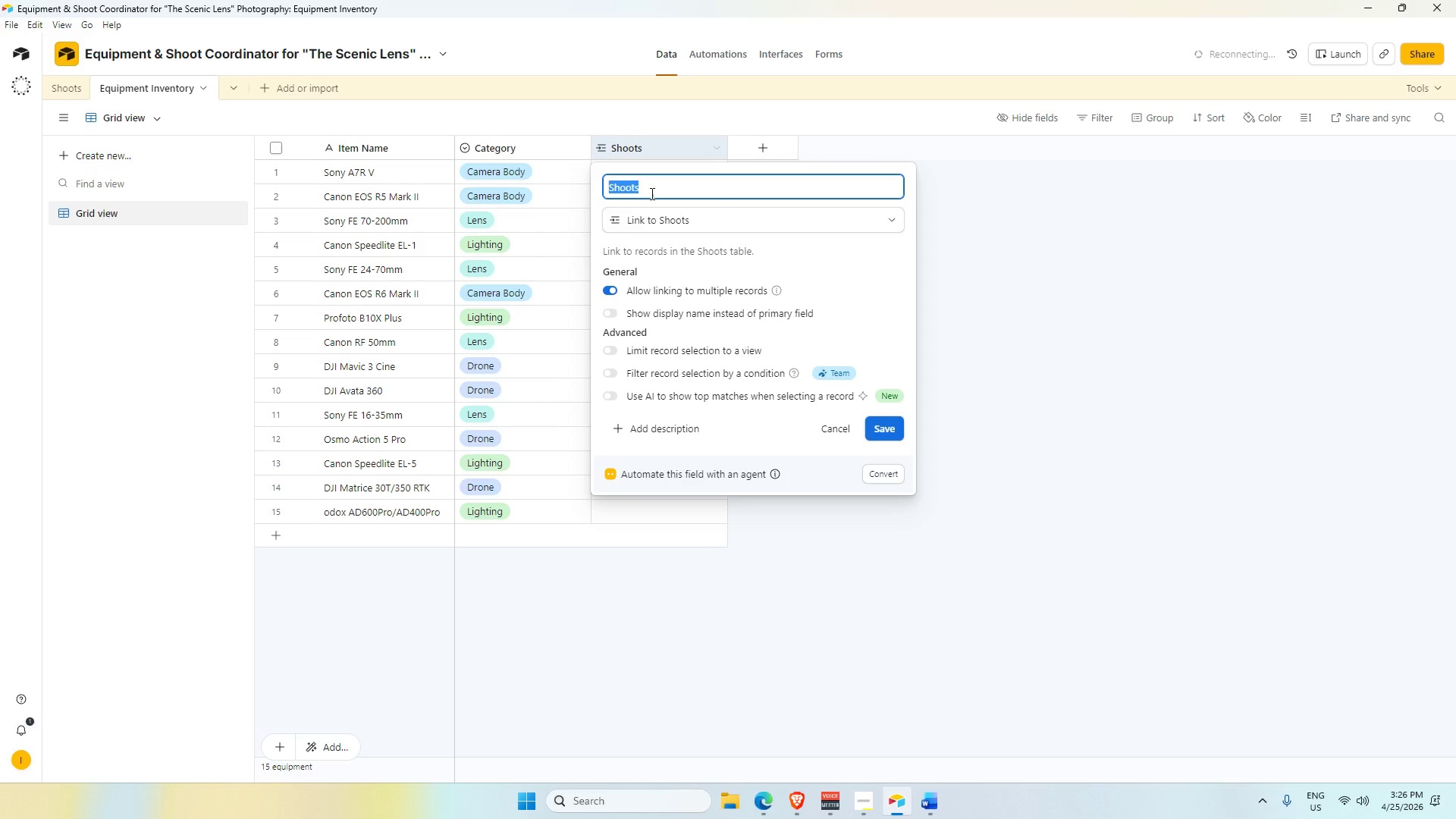 
key(Backspace)
type(Property Adress)
 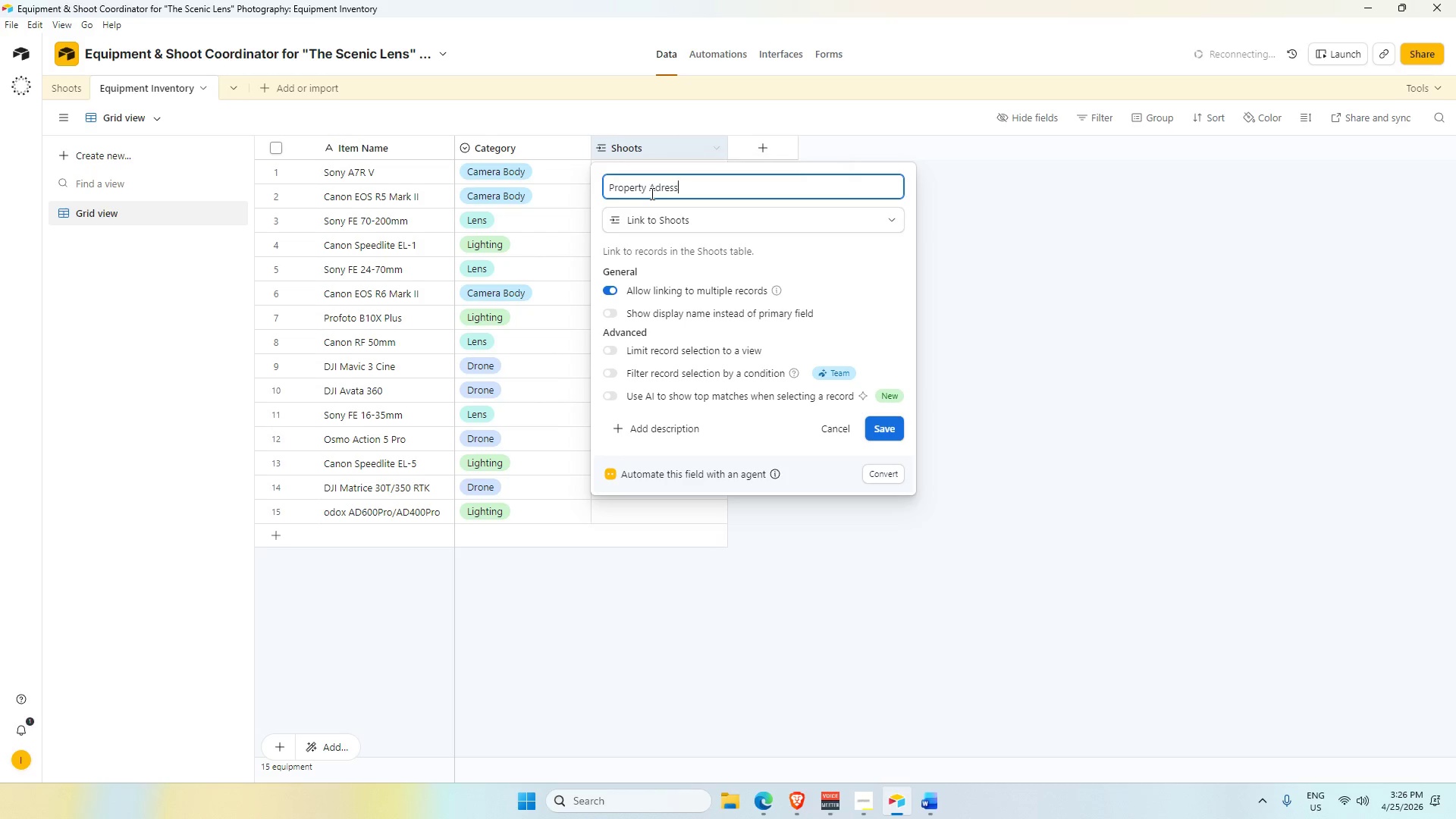 
 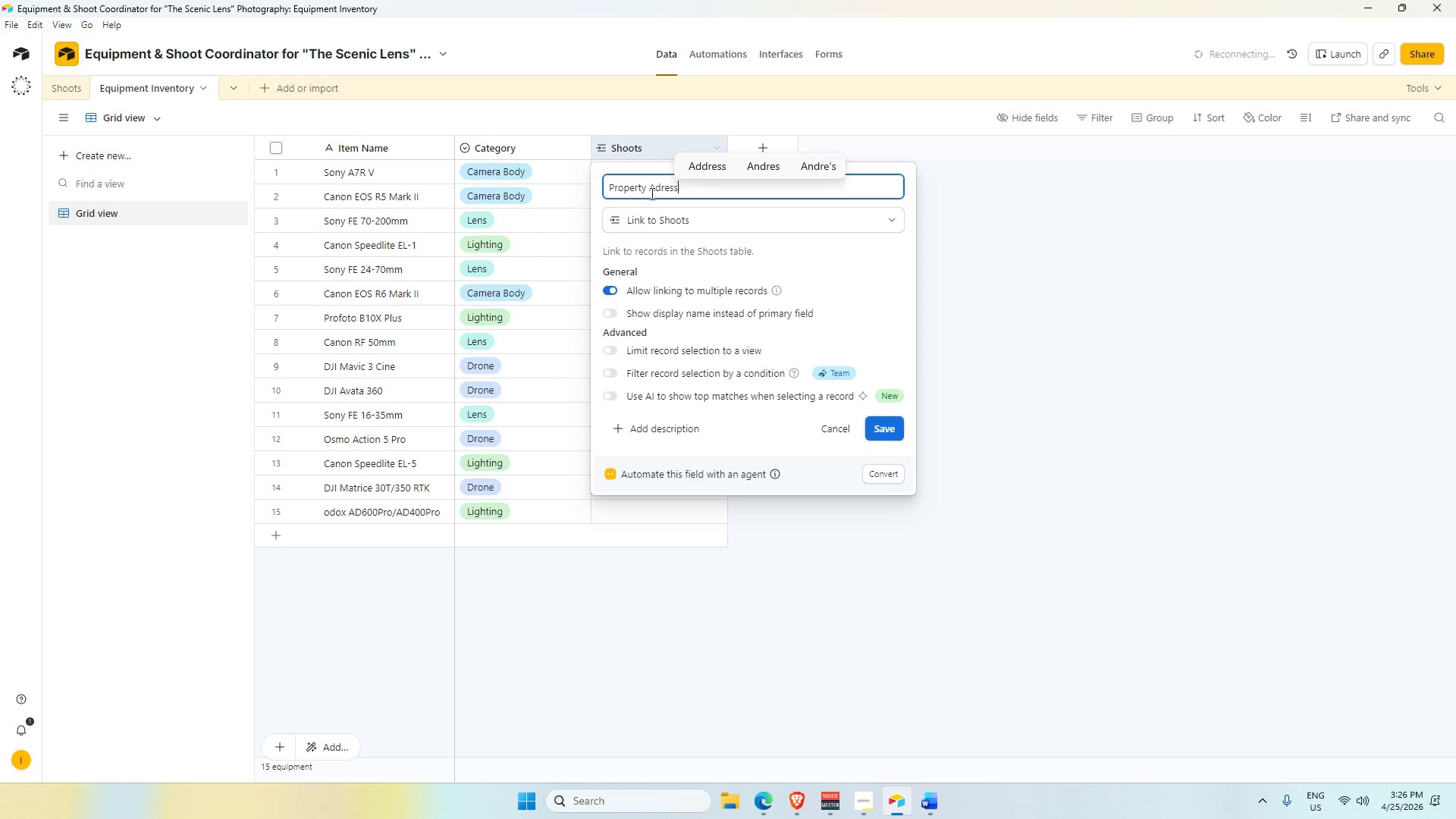 
key(Enter)
 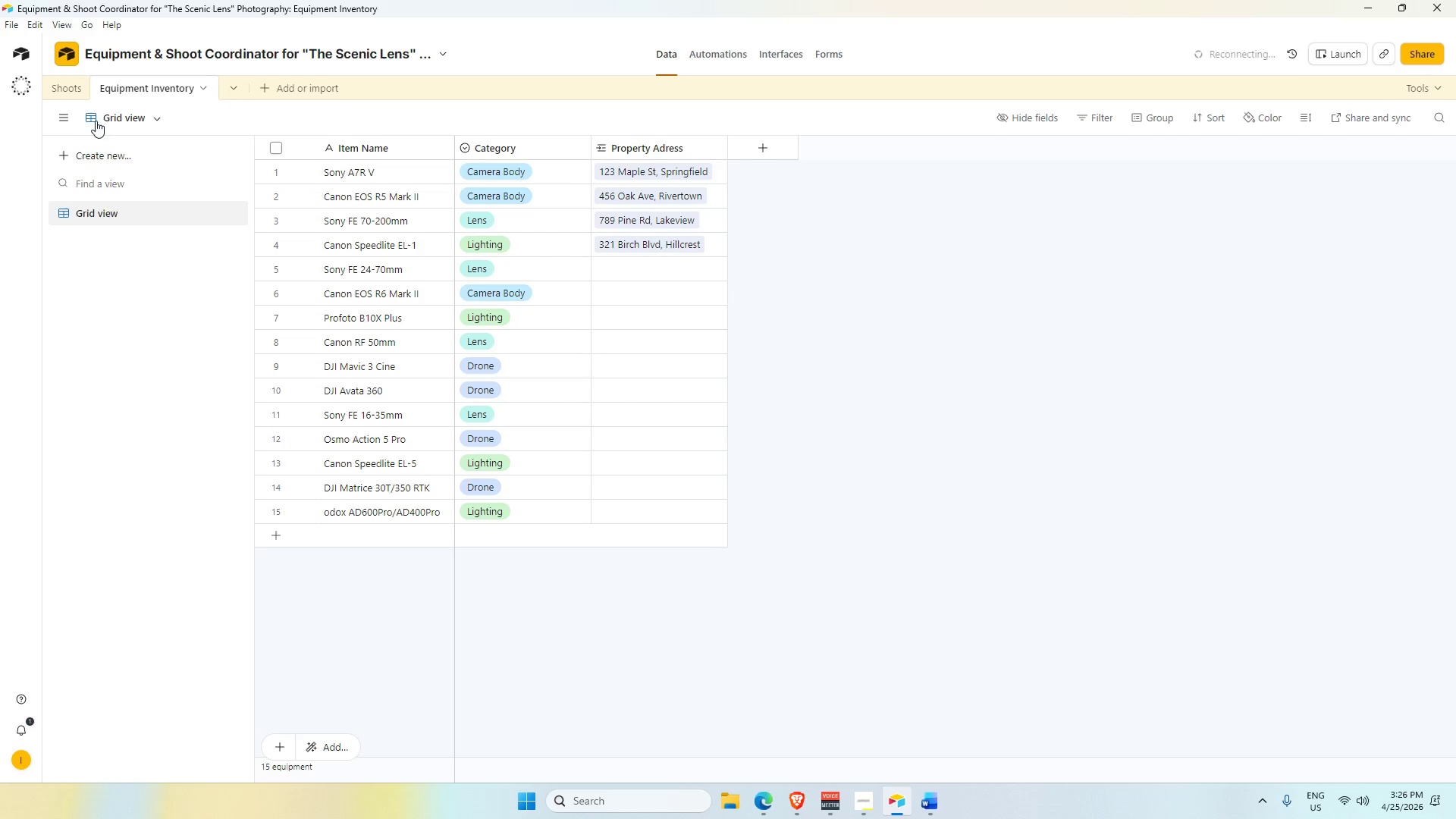 
left_click([70, 85])
 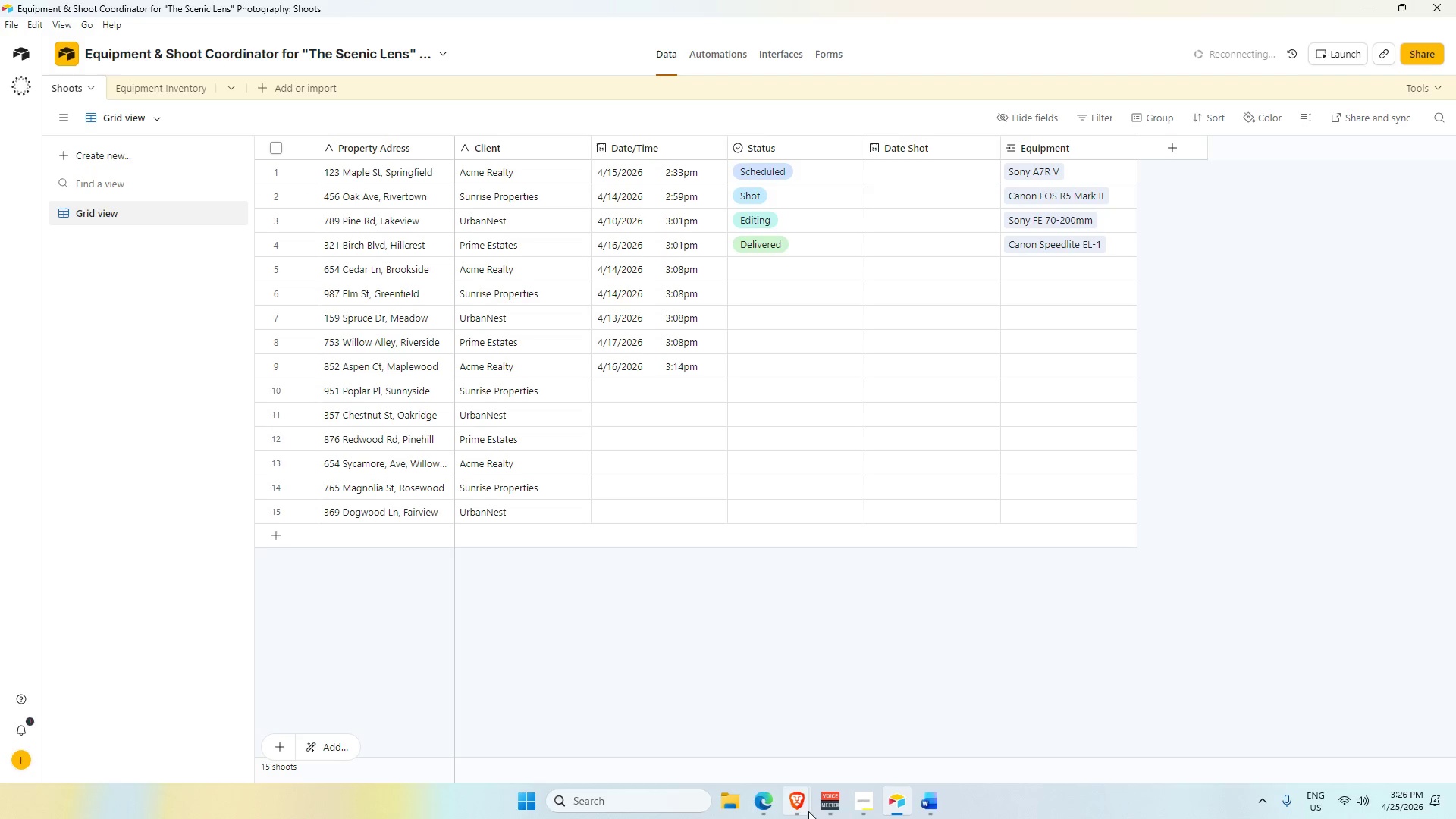 
wait(7.03)
 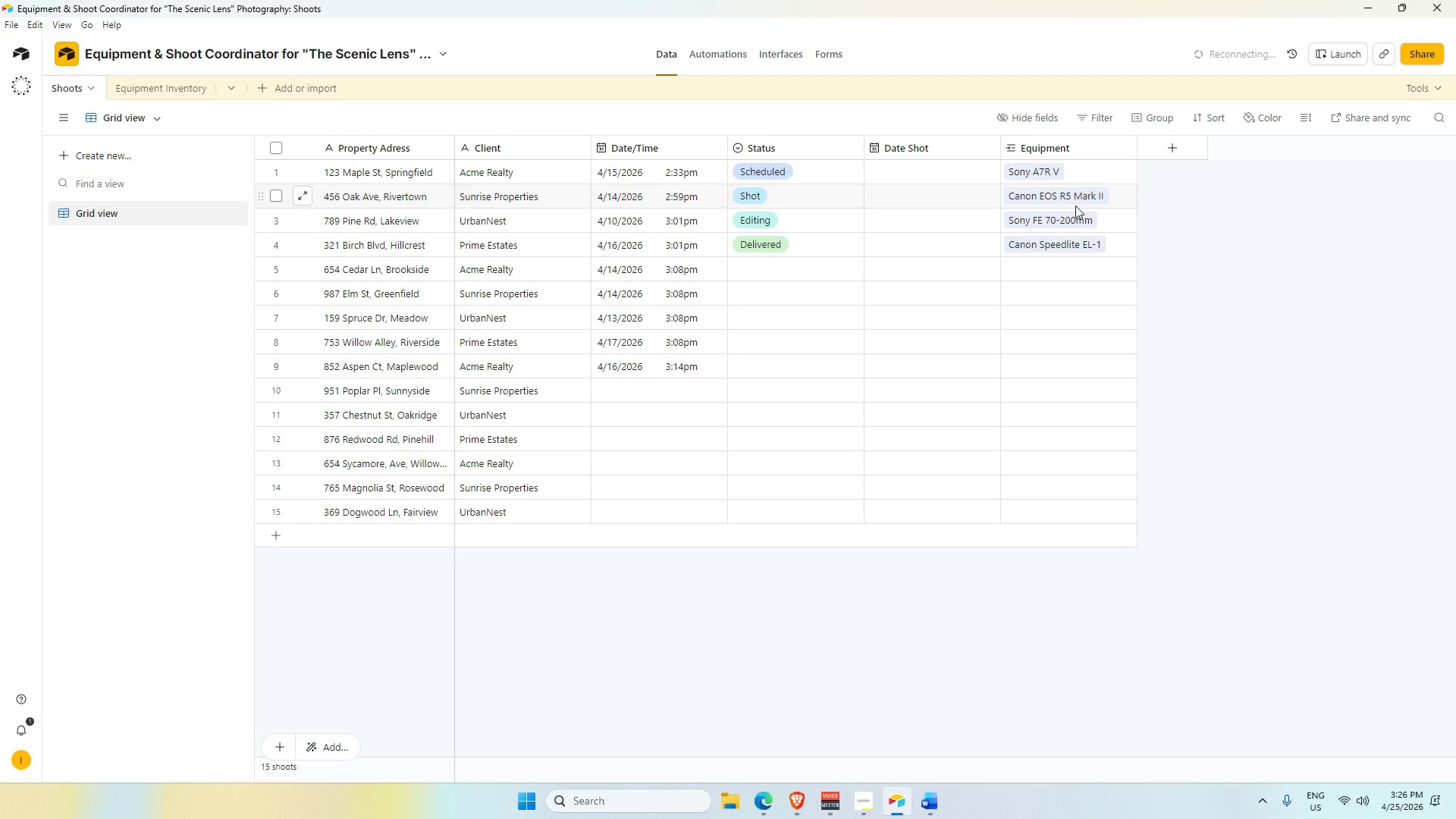 
left_click([689, 733])
 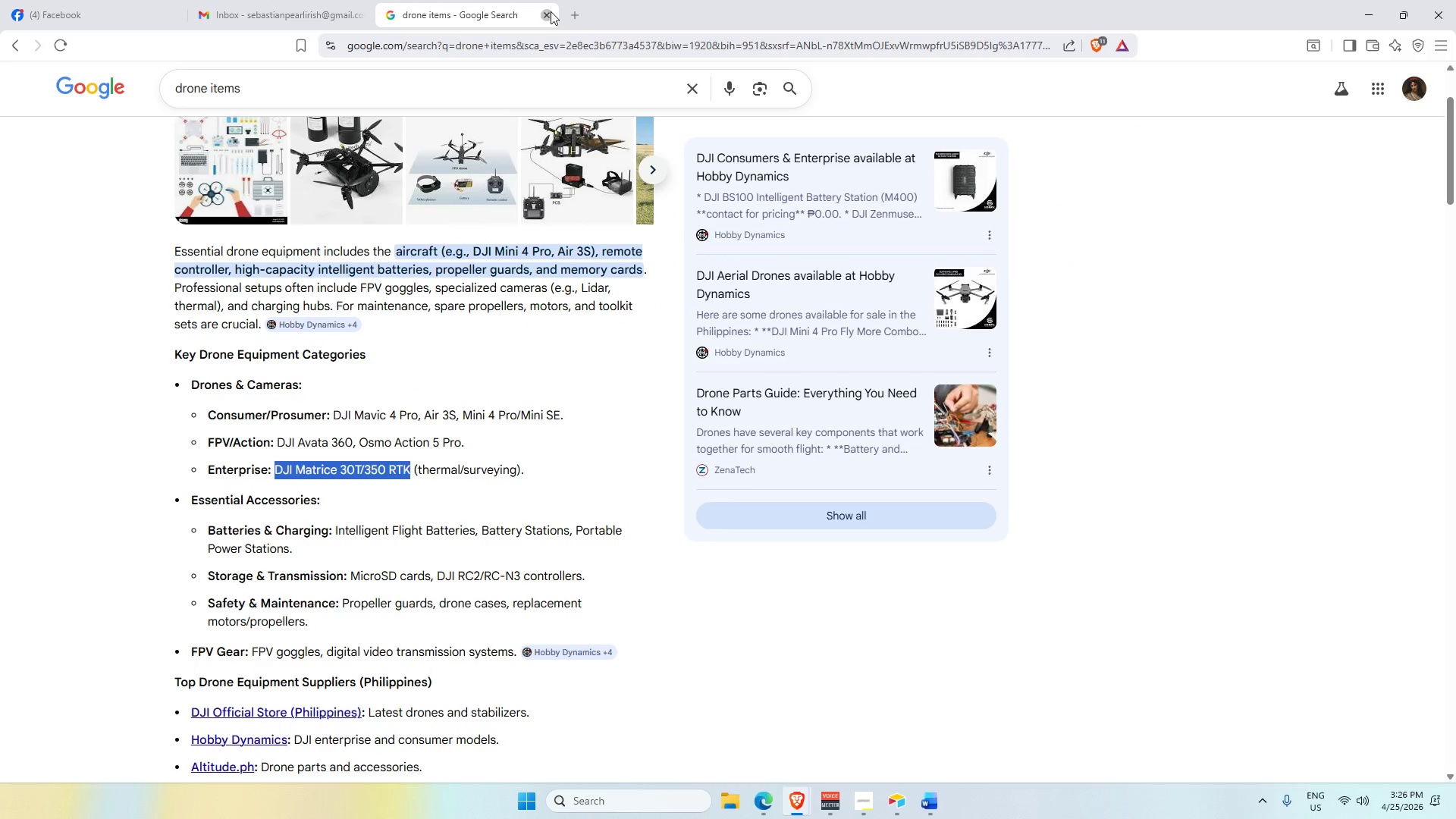 
double_click([275, 0])
 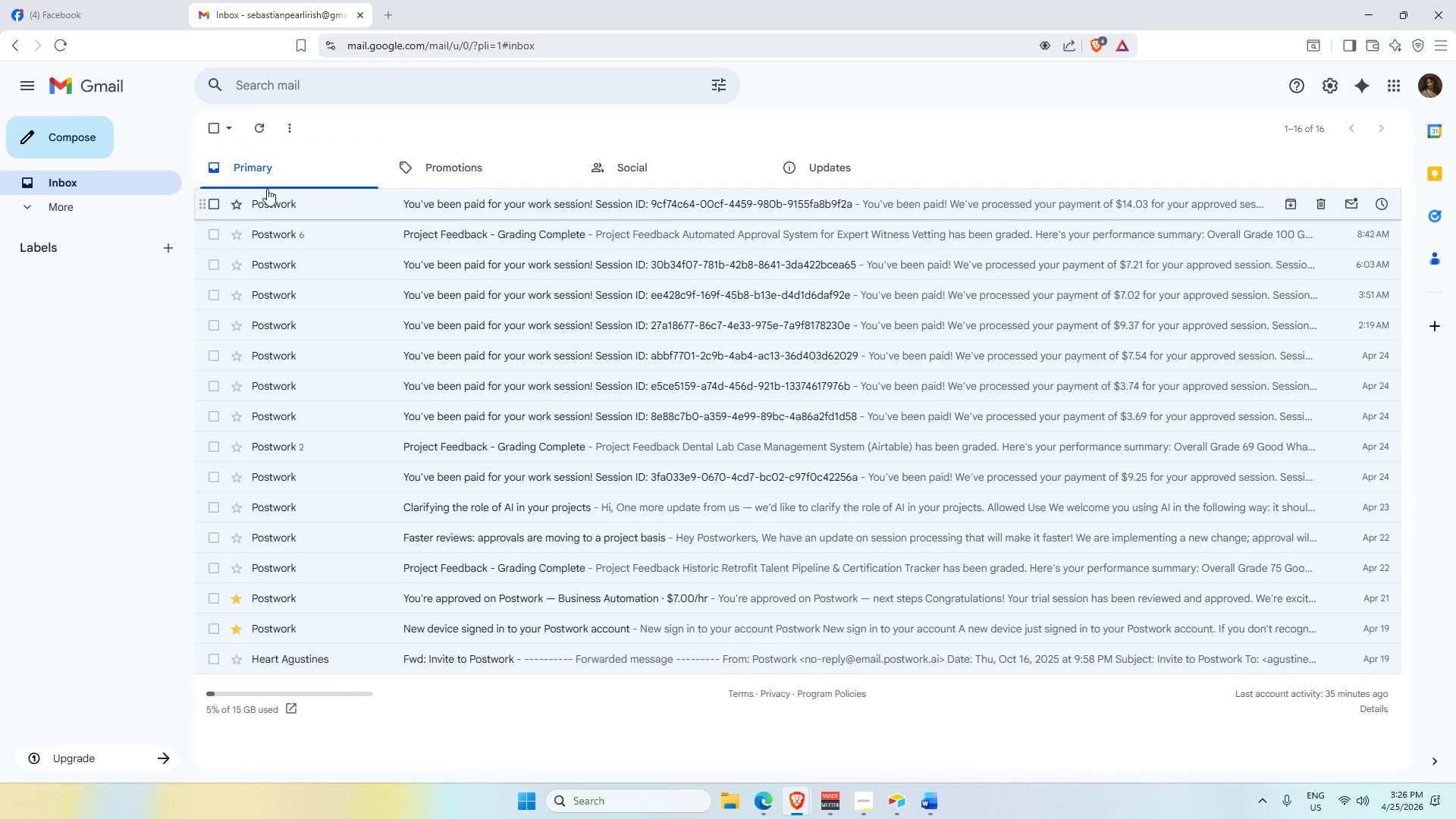 
scroll: coordinate [249, 194], scroll_direction: up, amount: 2.0
 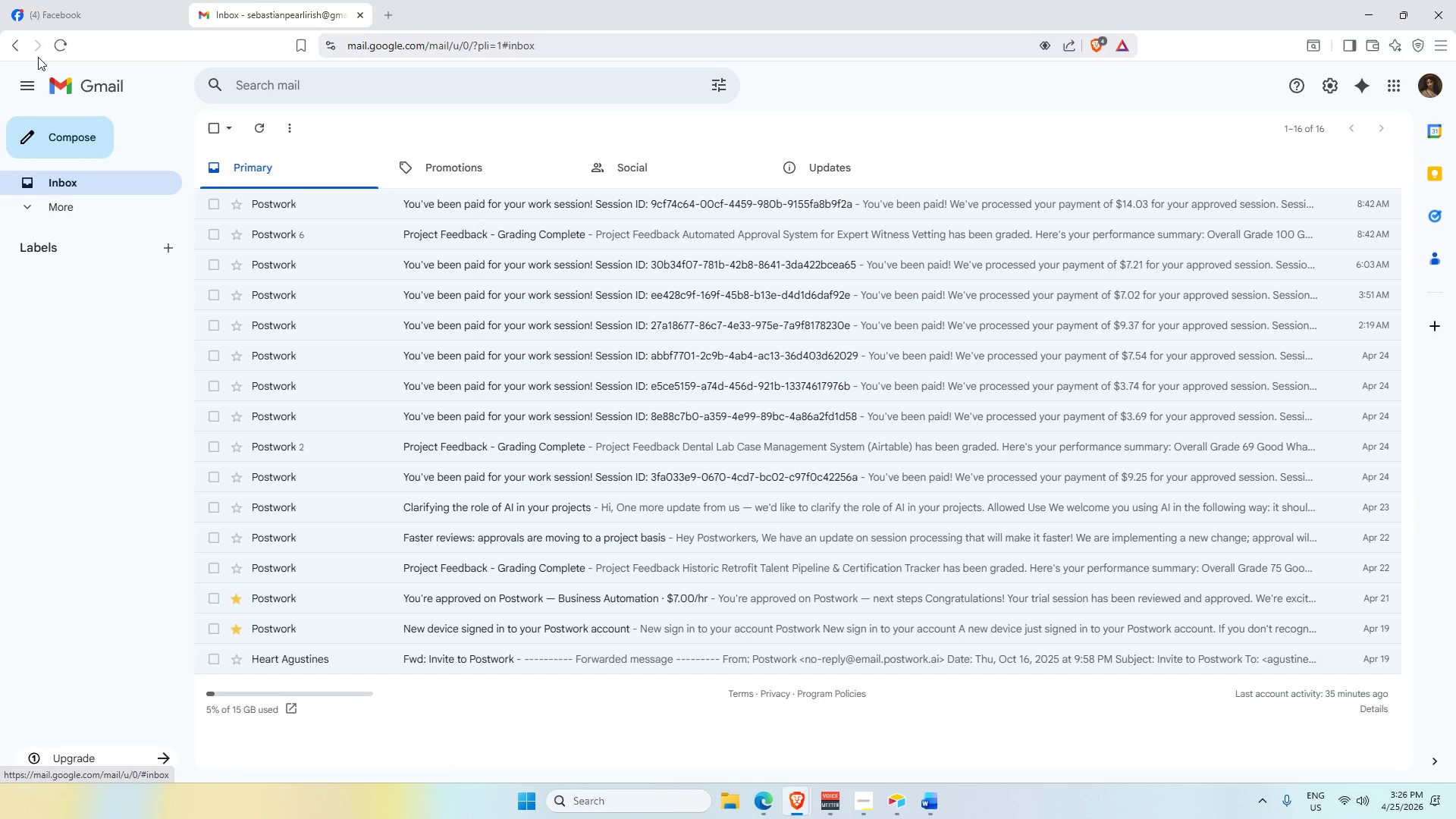 
left_click([58, 47])
 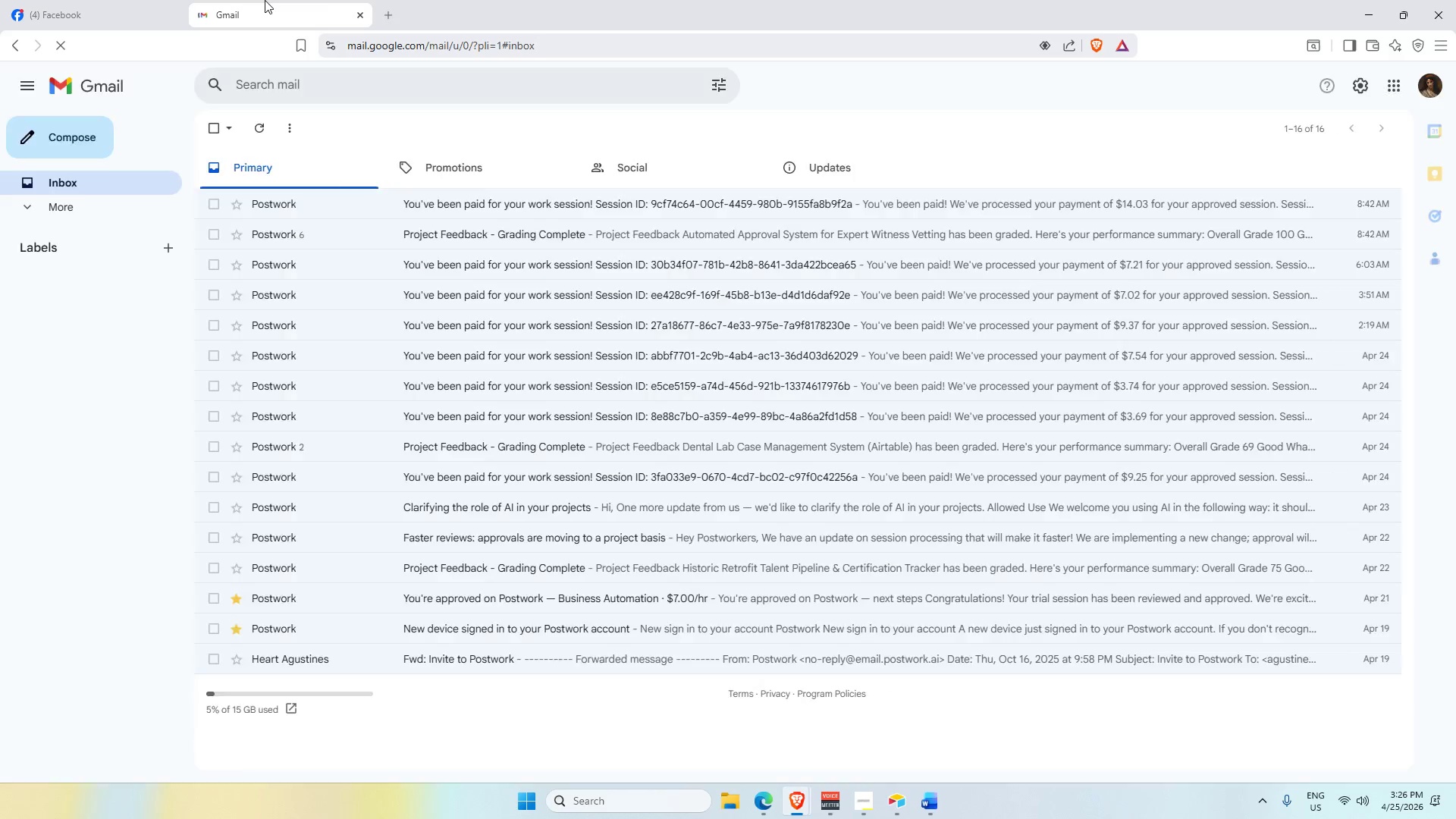 
left_click([87, 0])
 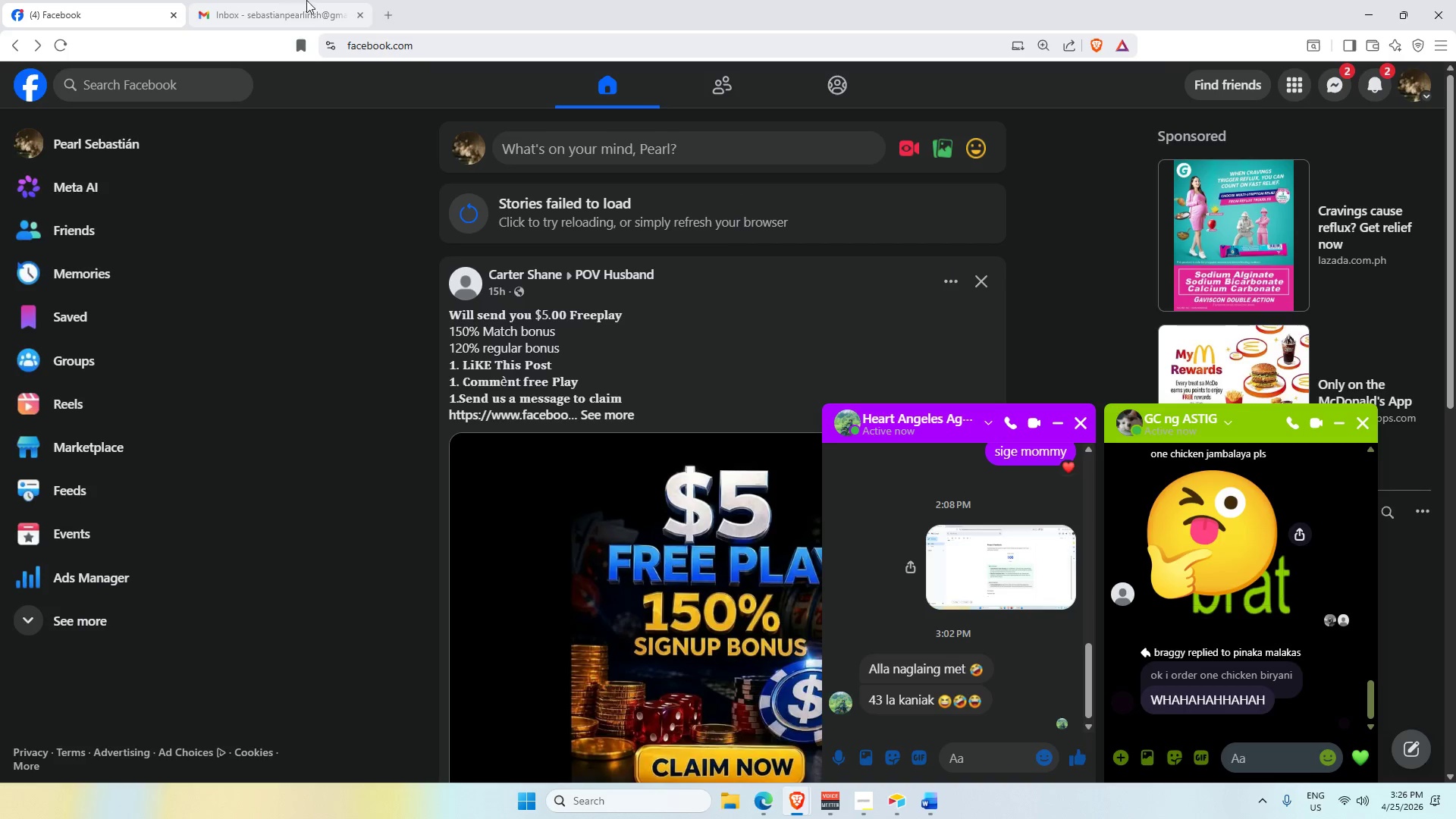 
left_click([297, 0])
 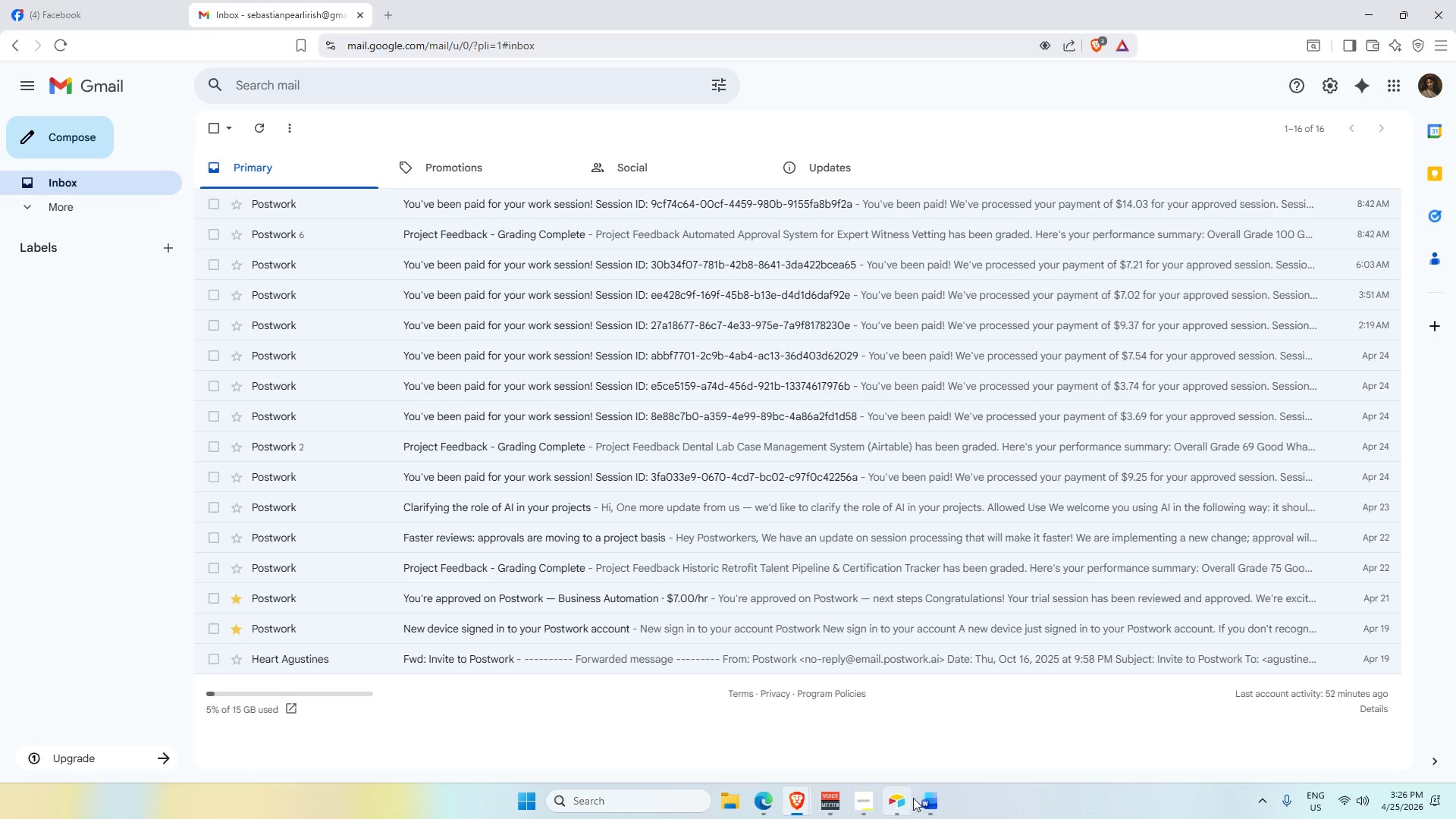 
left_click([901, 804])
 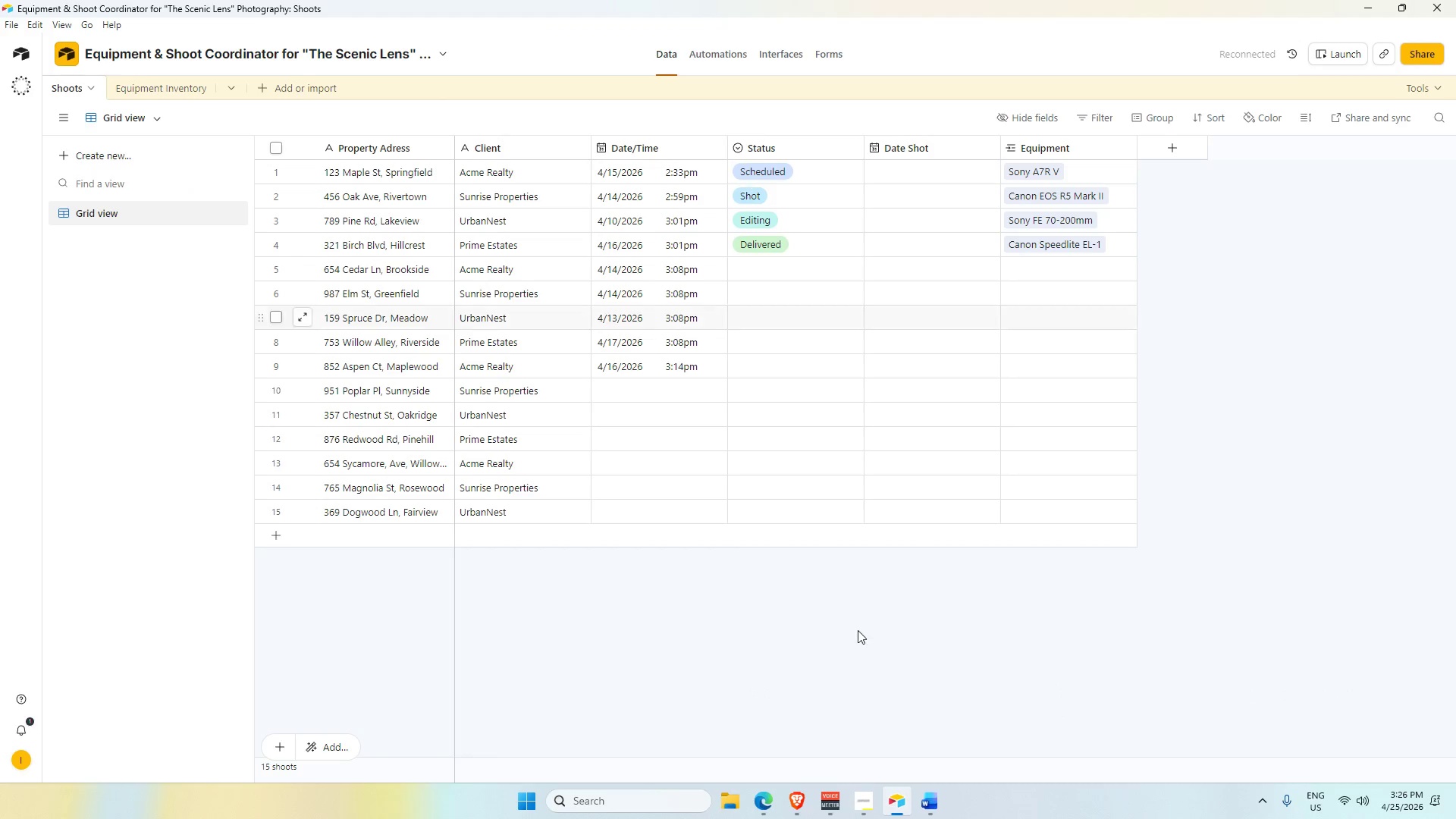 
left_click([863, 809])